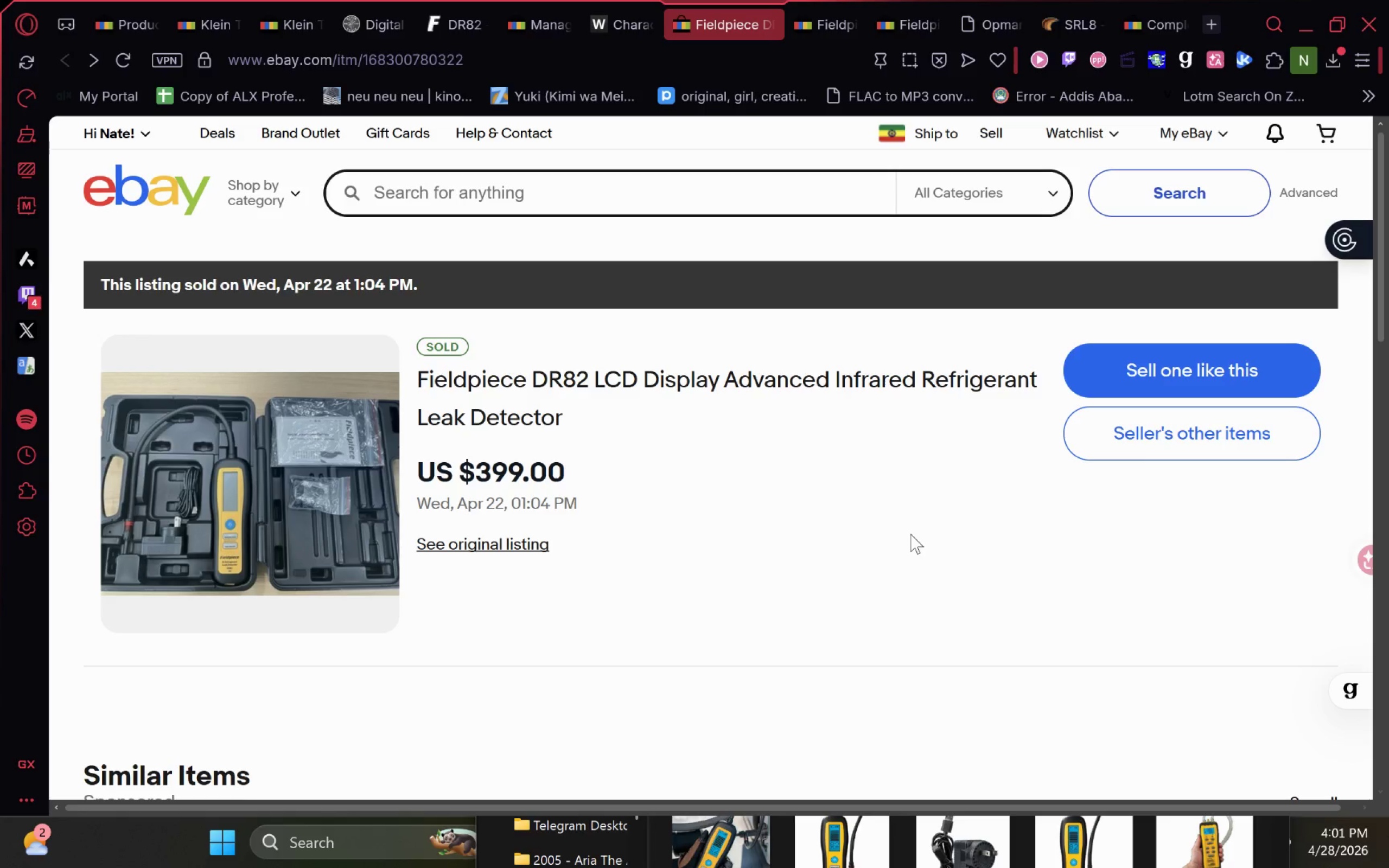 
left_click([802, 0])
 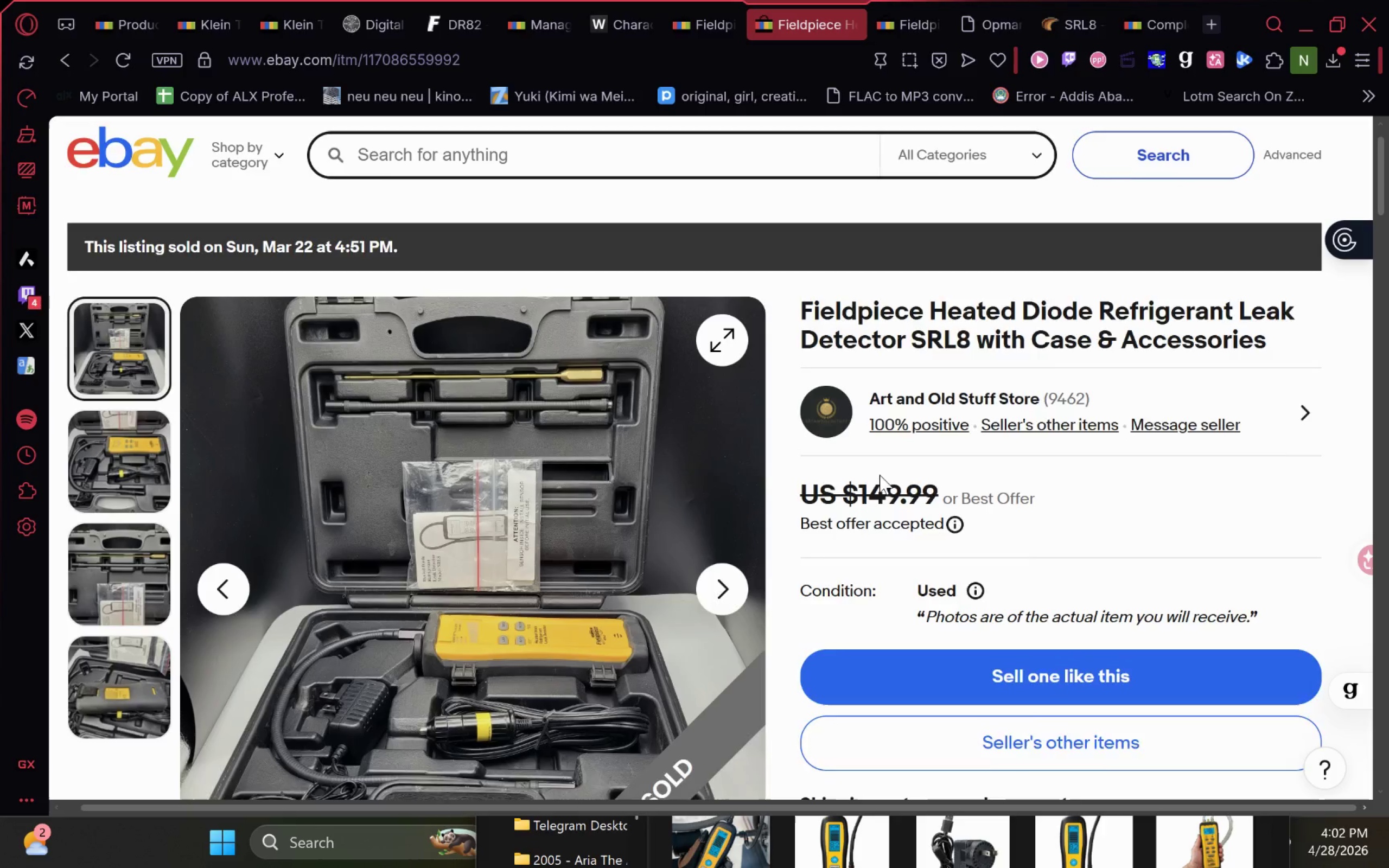 
left_click_drag(start_coordinate=[804, 344], to_coordinate=[1275, 386])
 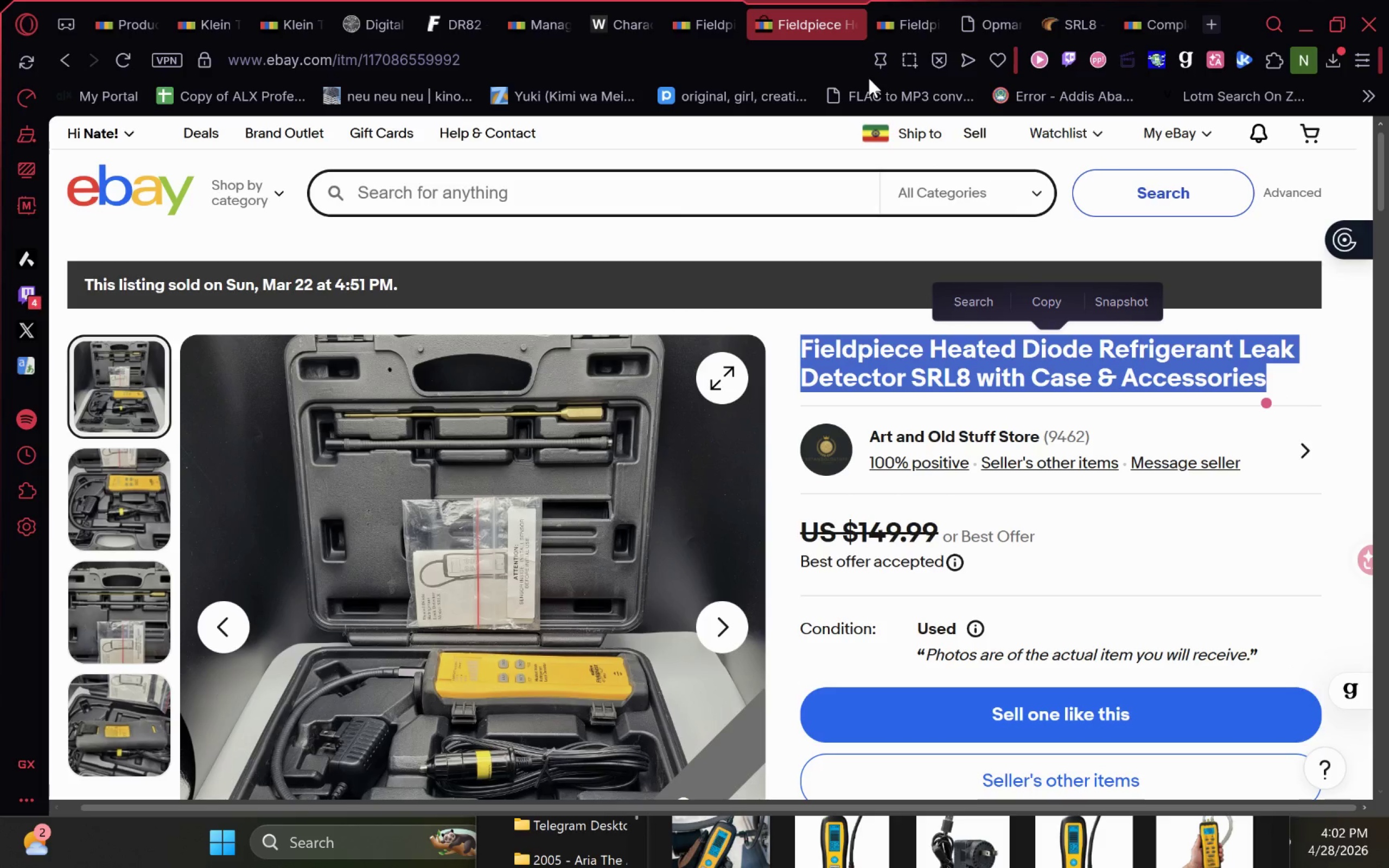 
key(Control+C)
 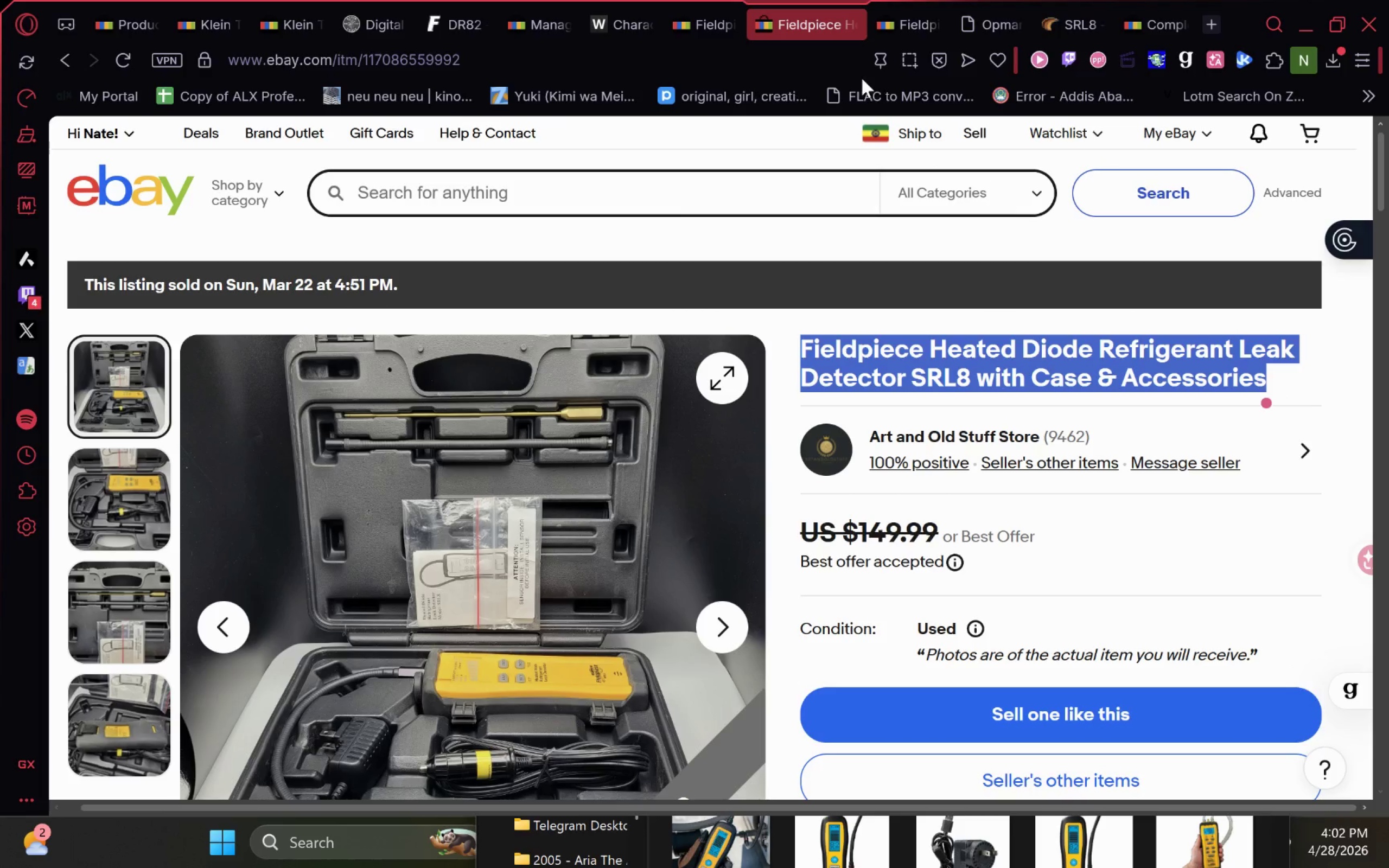 
key(Control+C)
 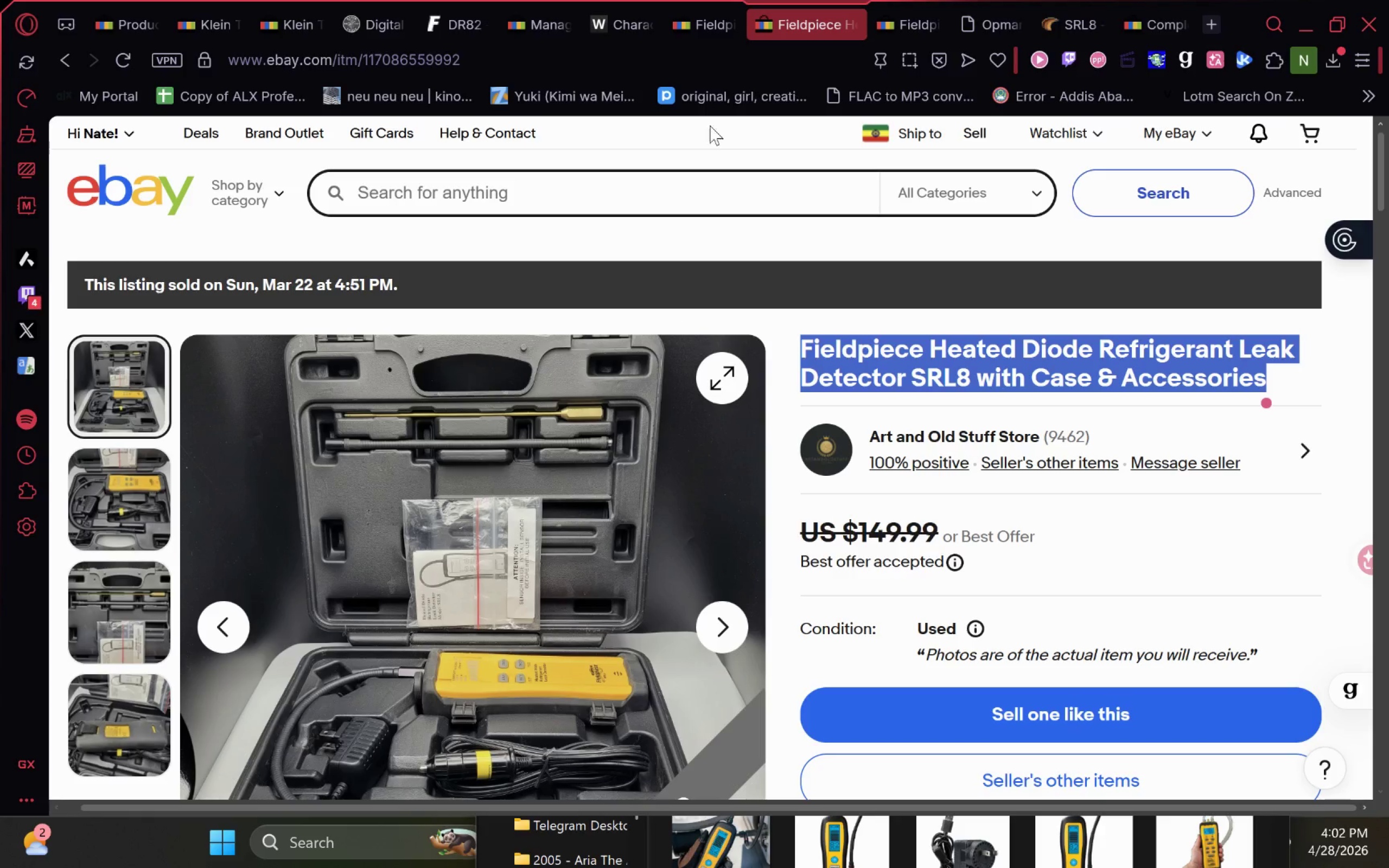 
left_click([485, 202])
 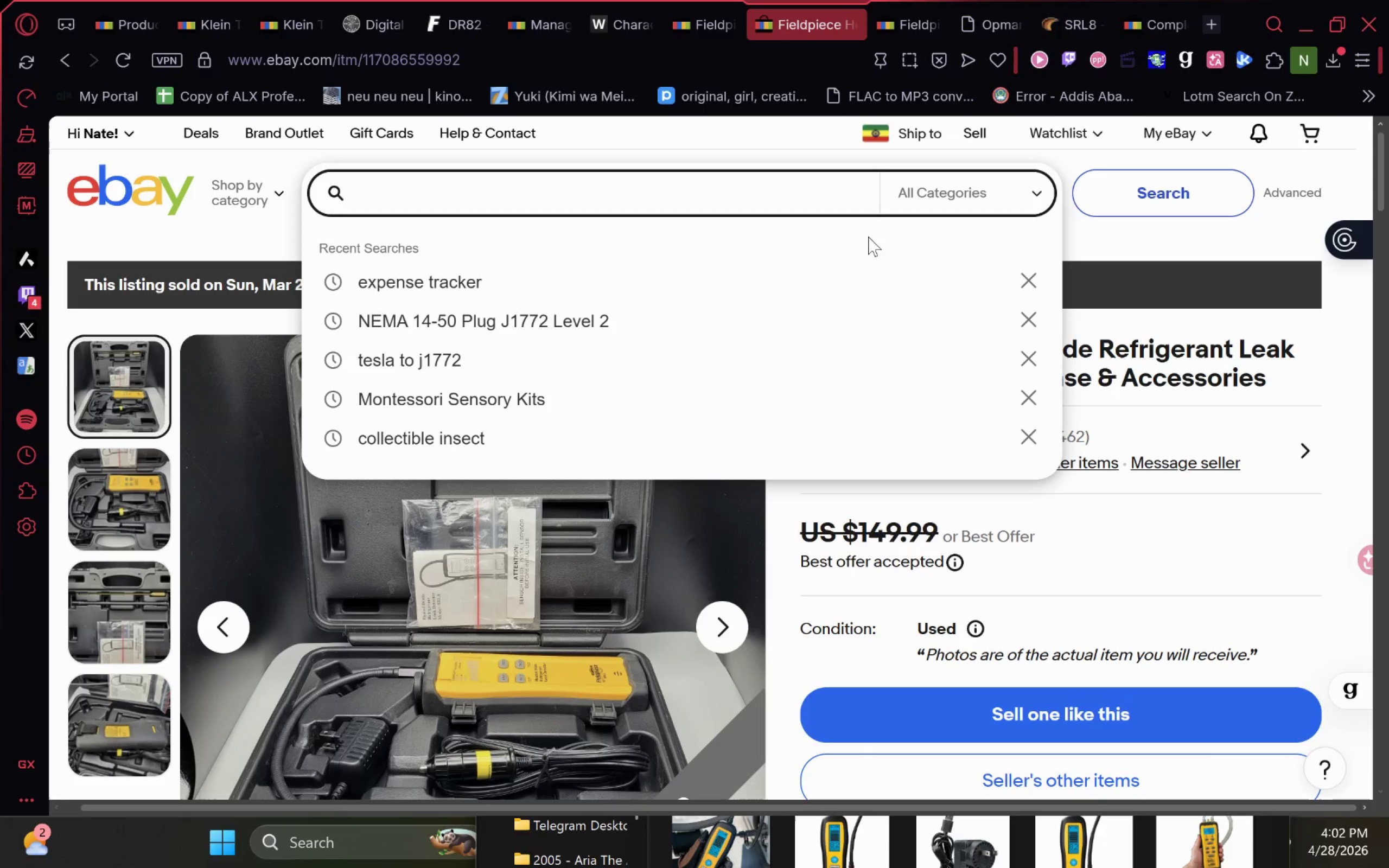 
key(Control+V)
 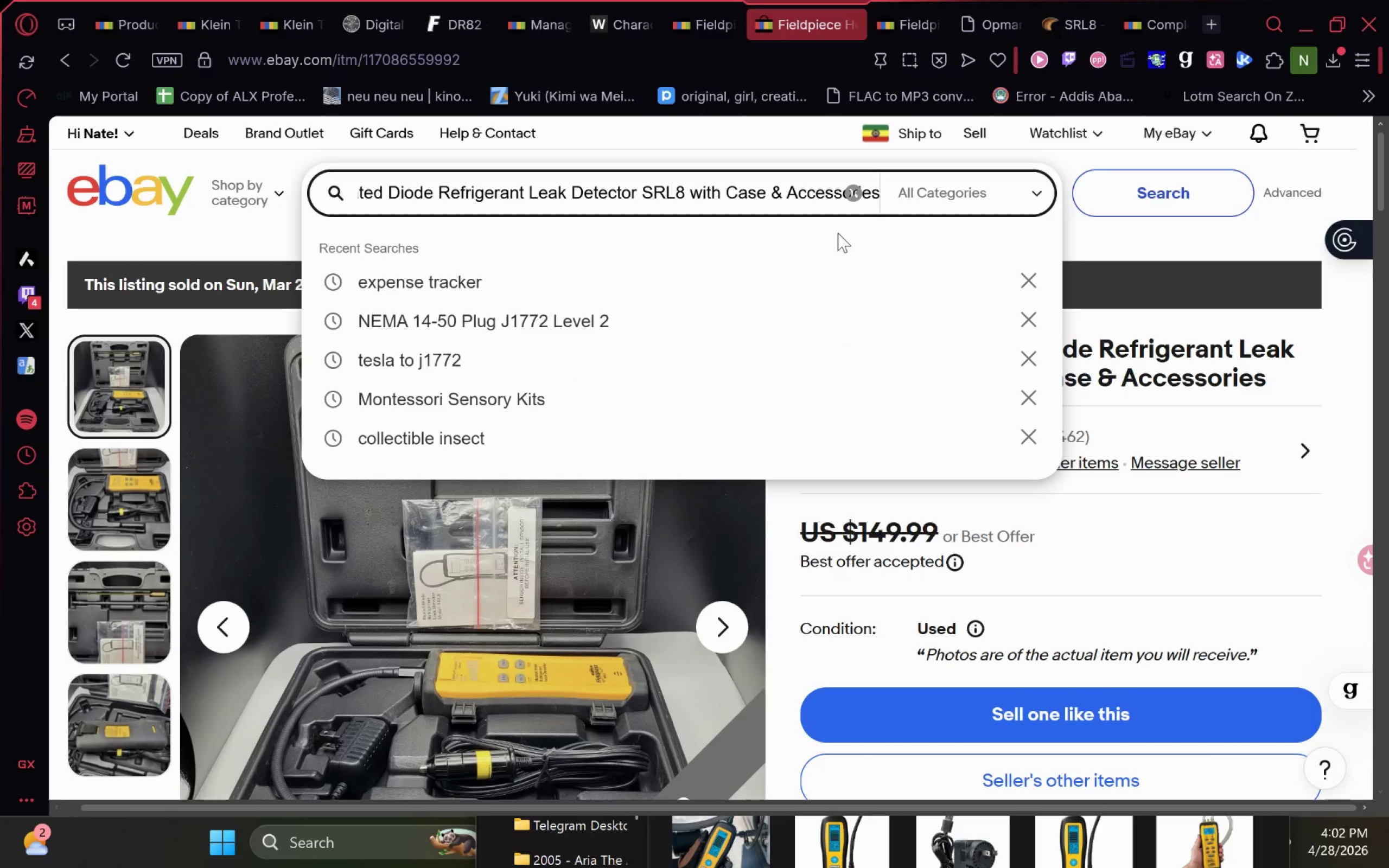 
key(Enter)
 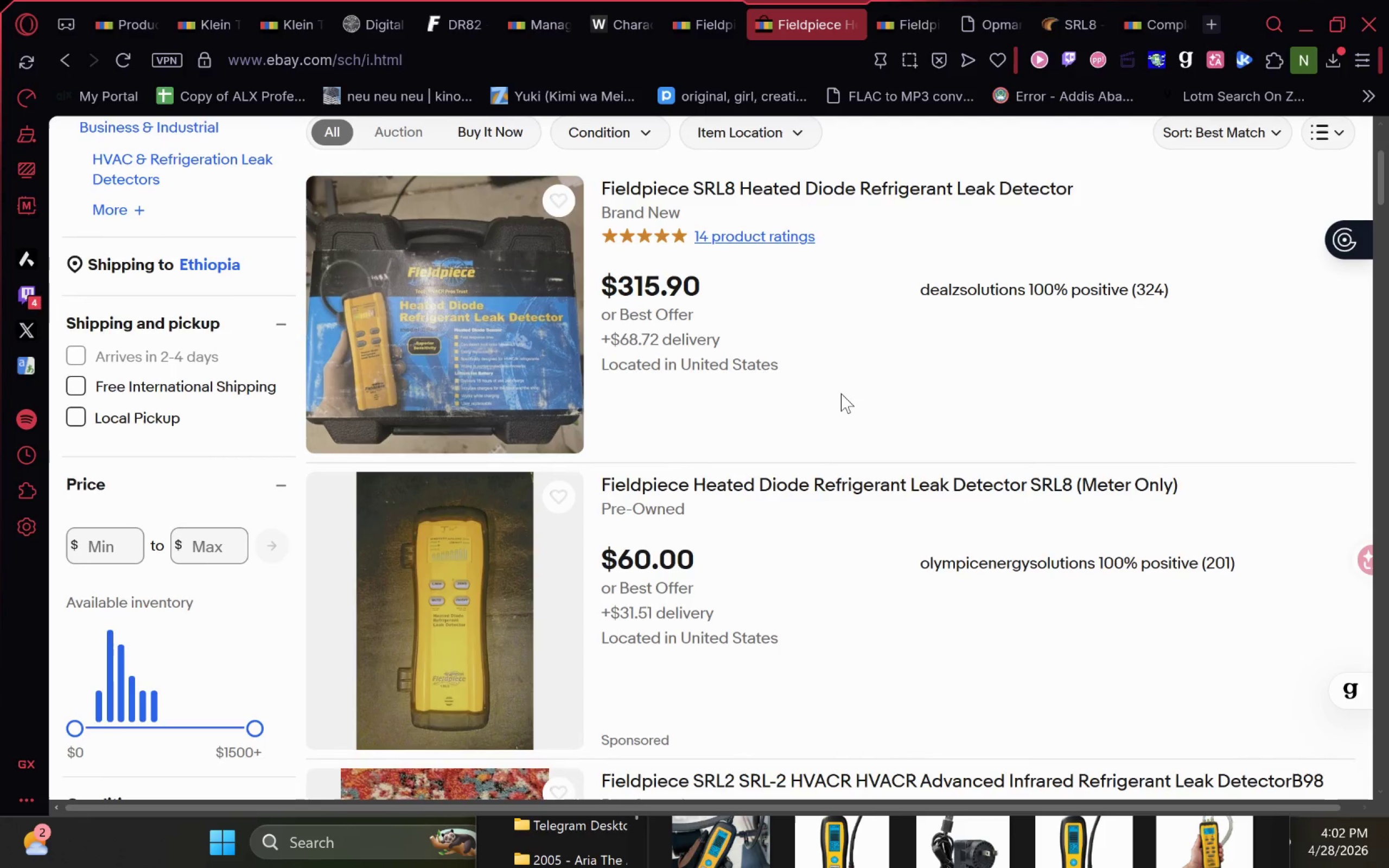 
wait(11.88)
 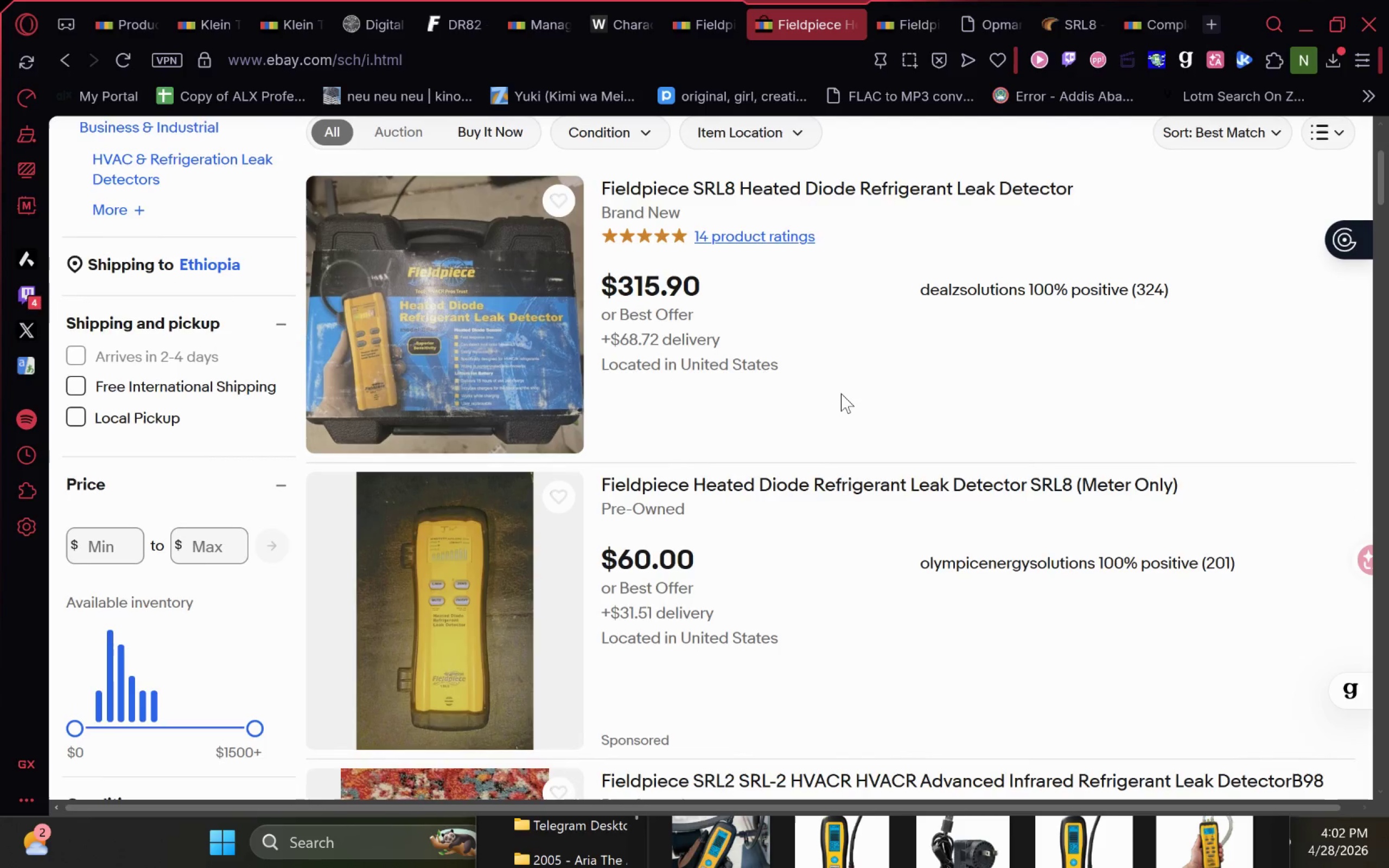 
left_click([902, 272])
 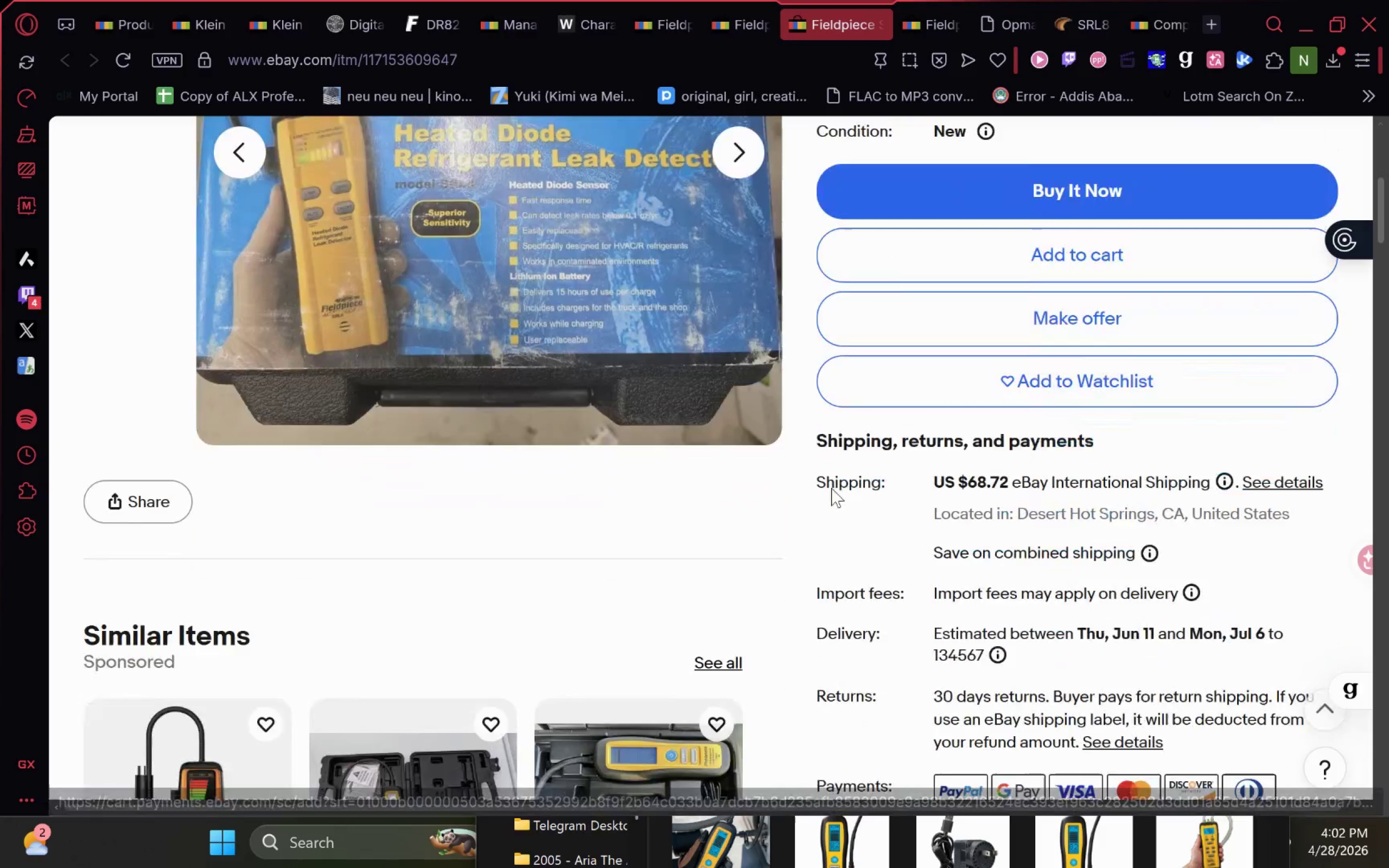 
wait(34.91)
 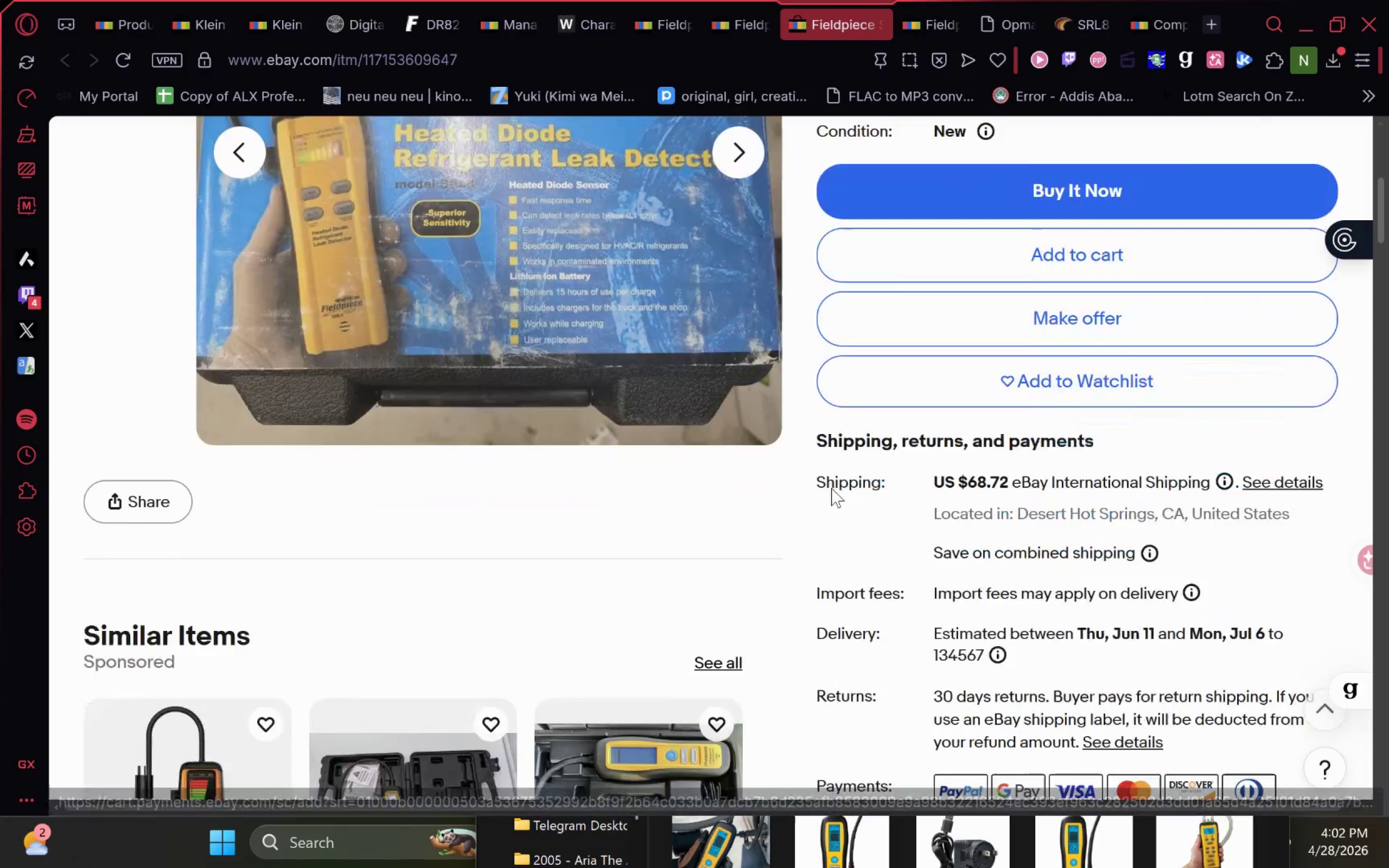 
mouse_move([1011, 445])
 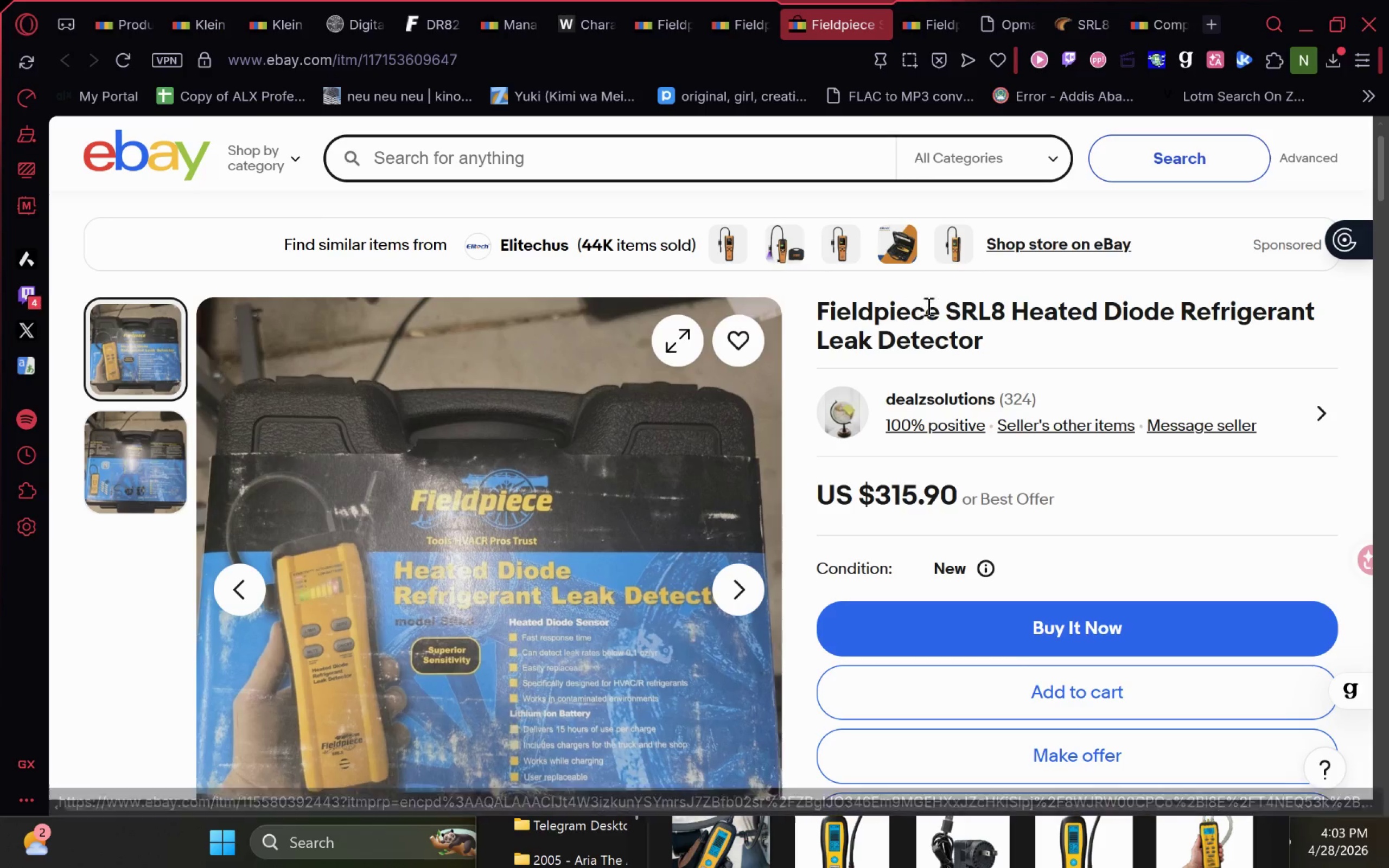 
double_click([972, 324])
 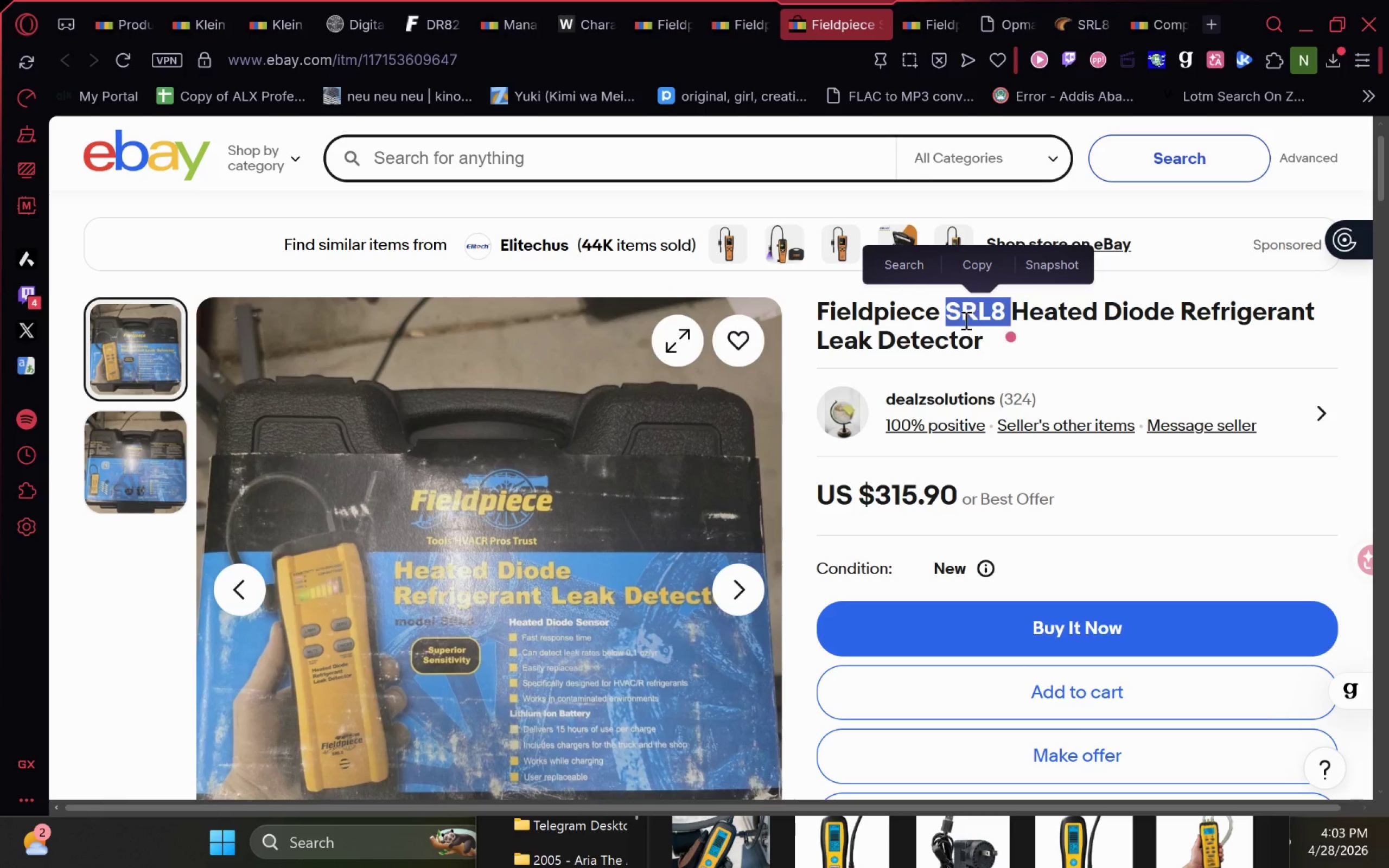 
key(Control+C)
 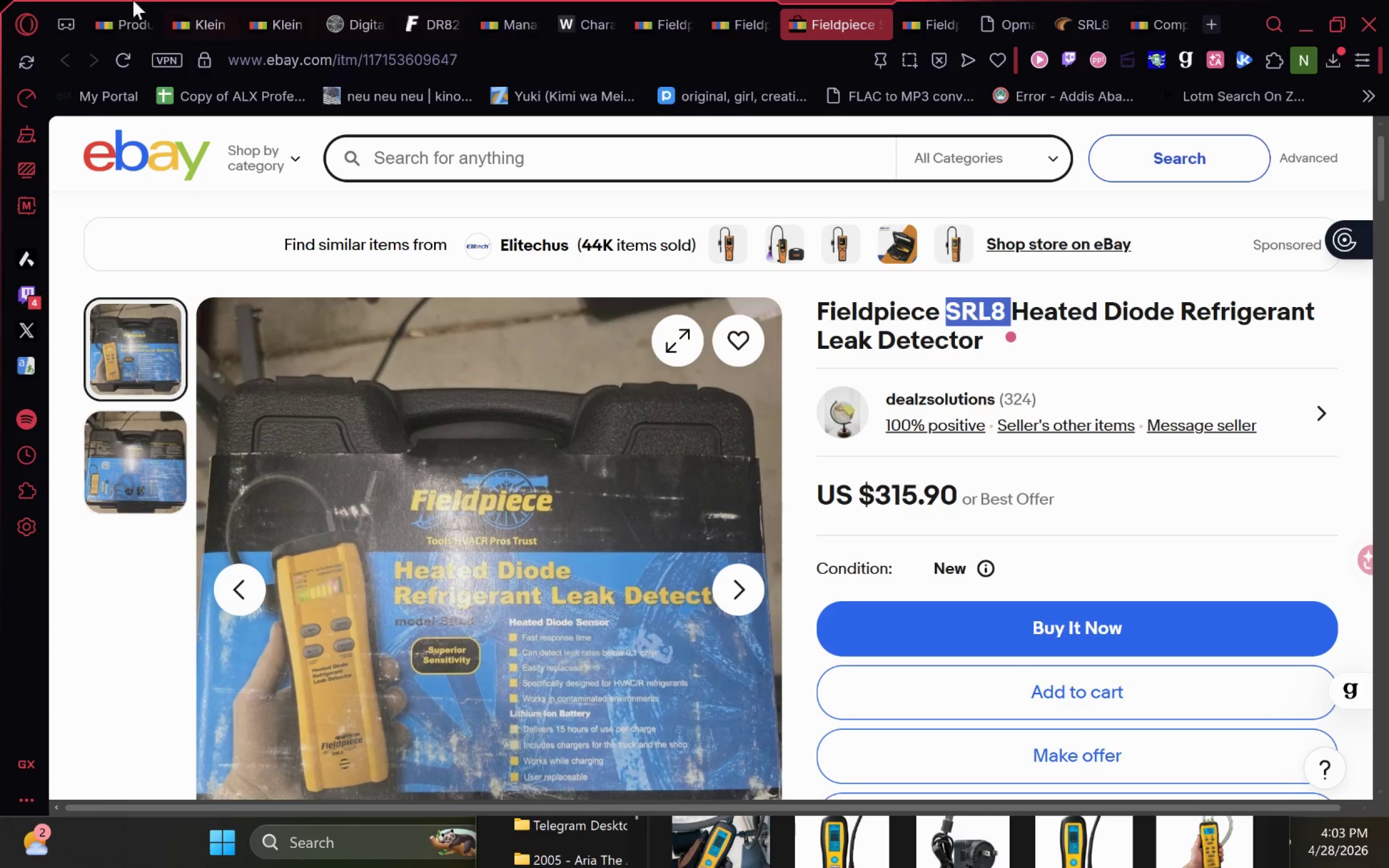 
key(Control+C)
 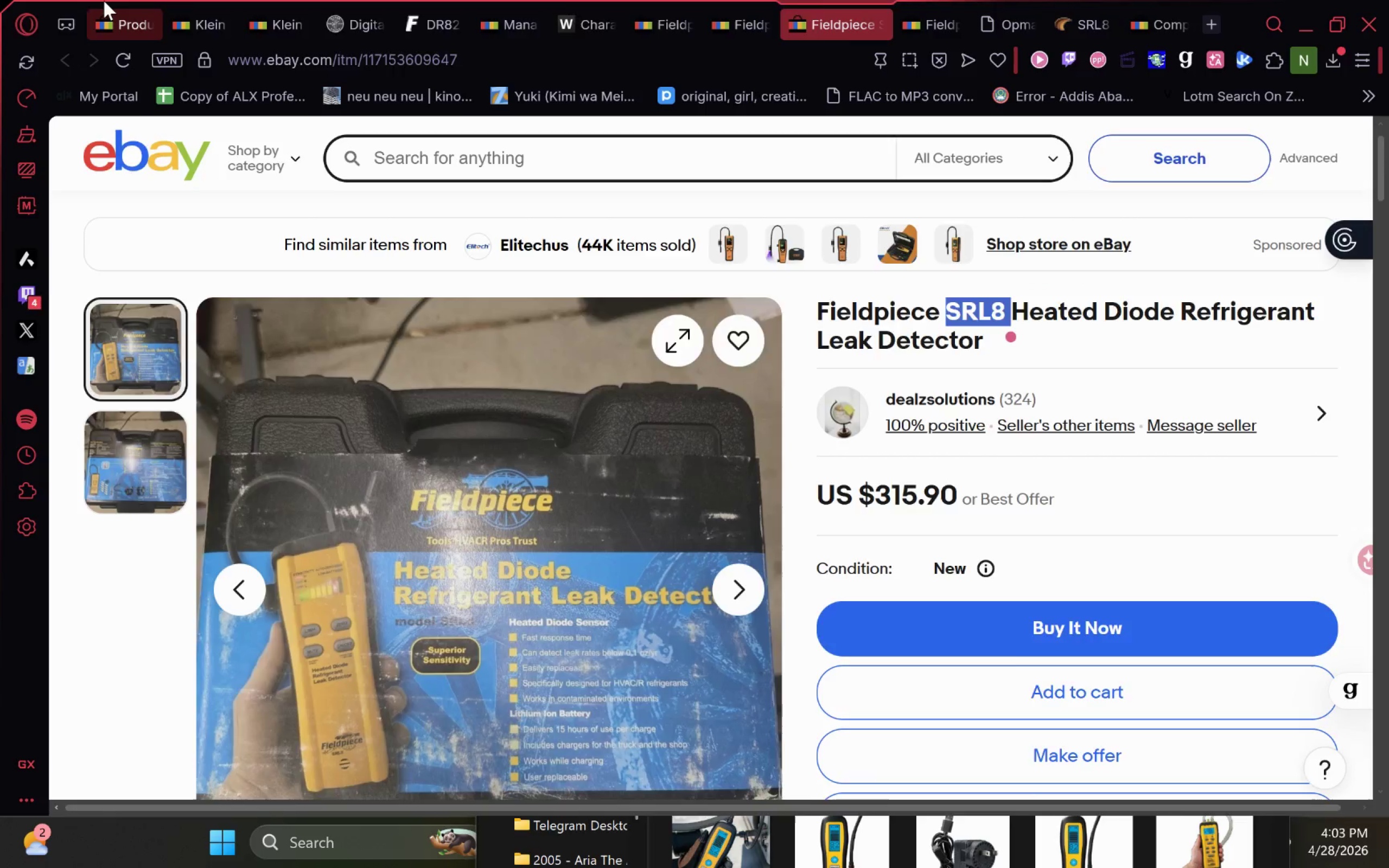 
left_click([104, 1])
 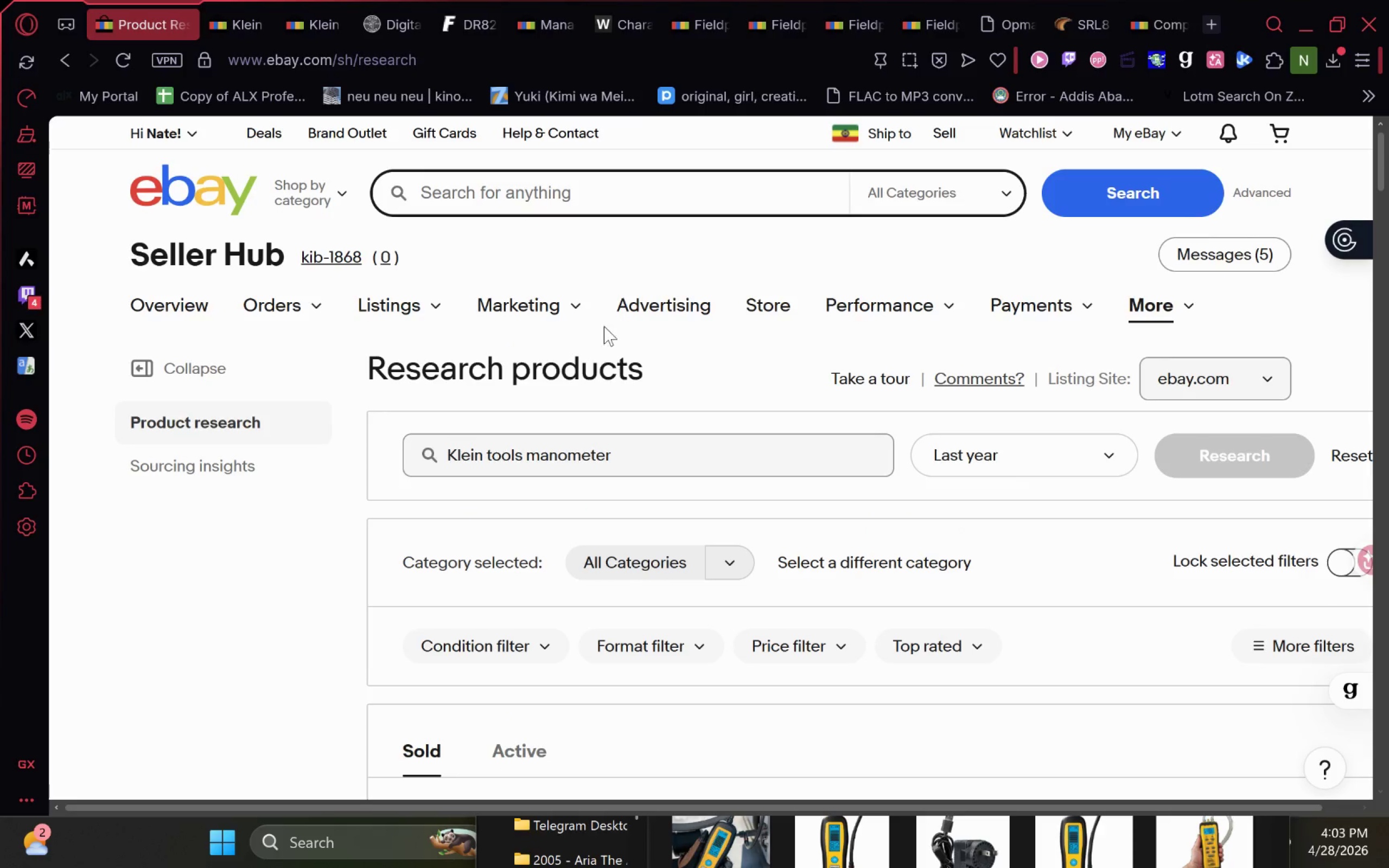 
left_click_drag(start_coordinate=[649, 449], to_coordinate=[150, 430])
 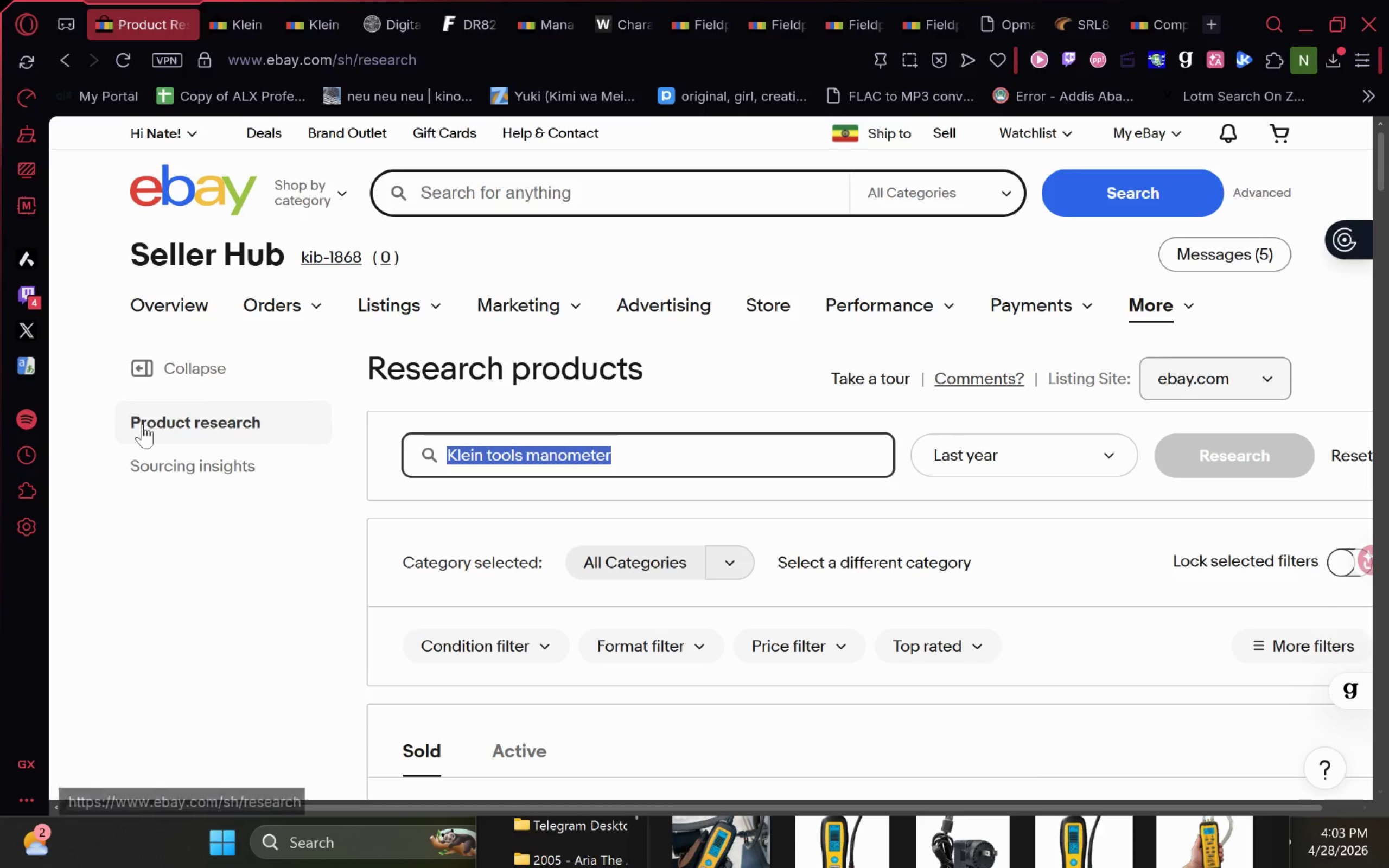 
key(Control+V)
 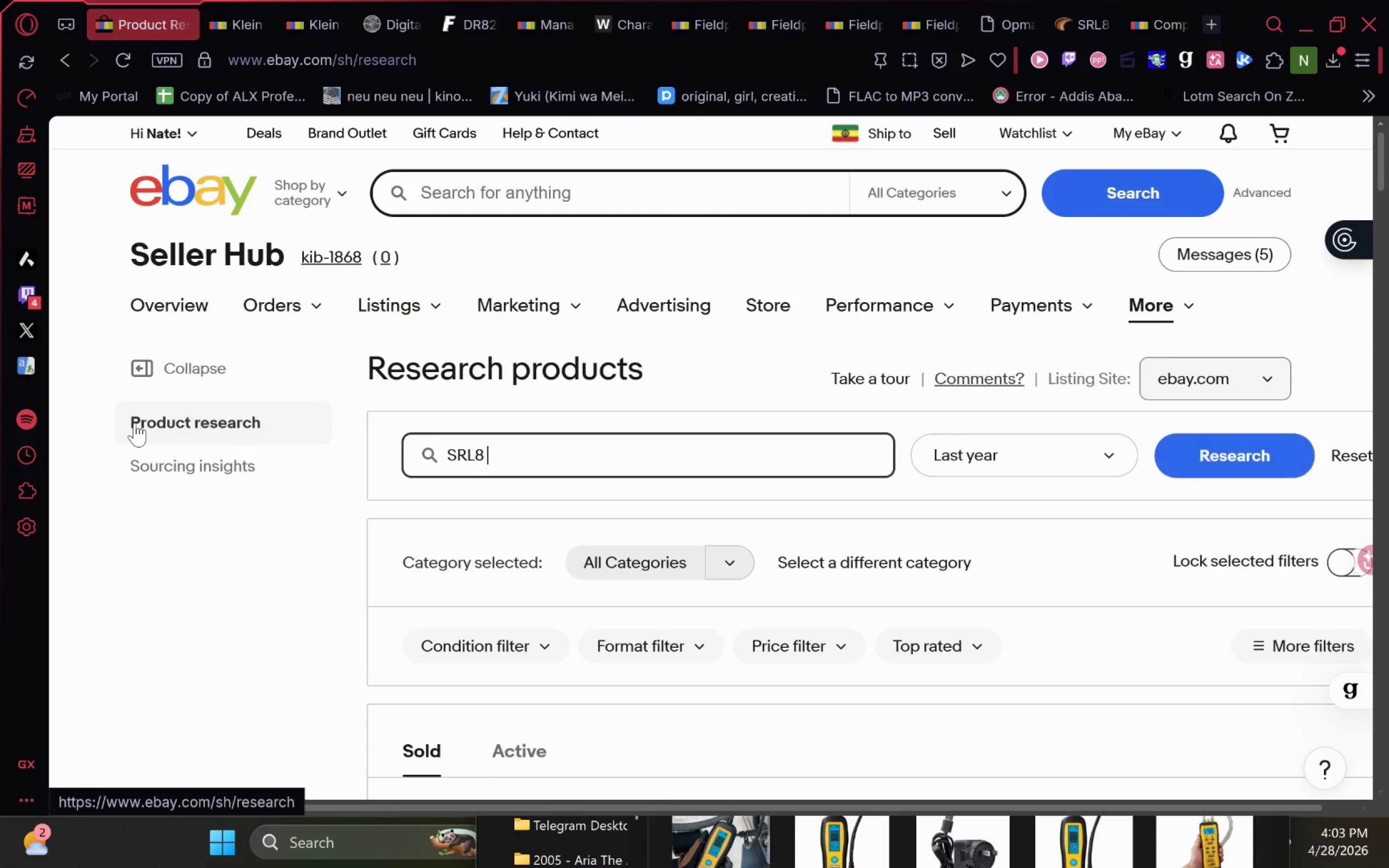 
key(Enter)
 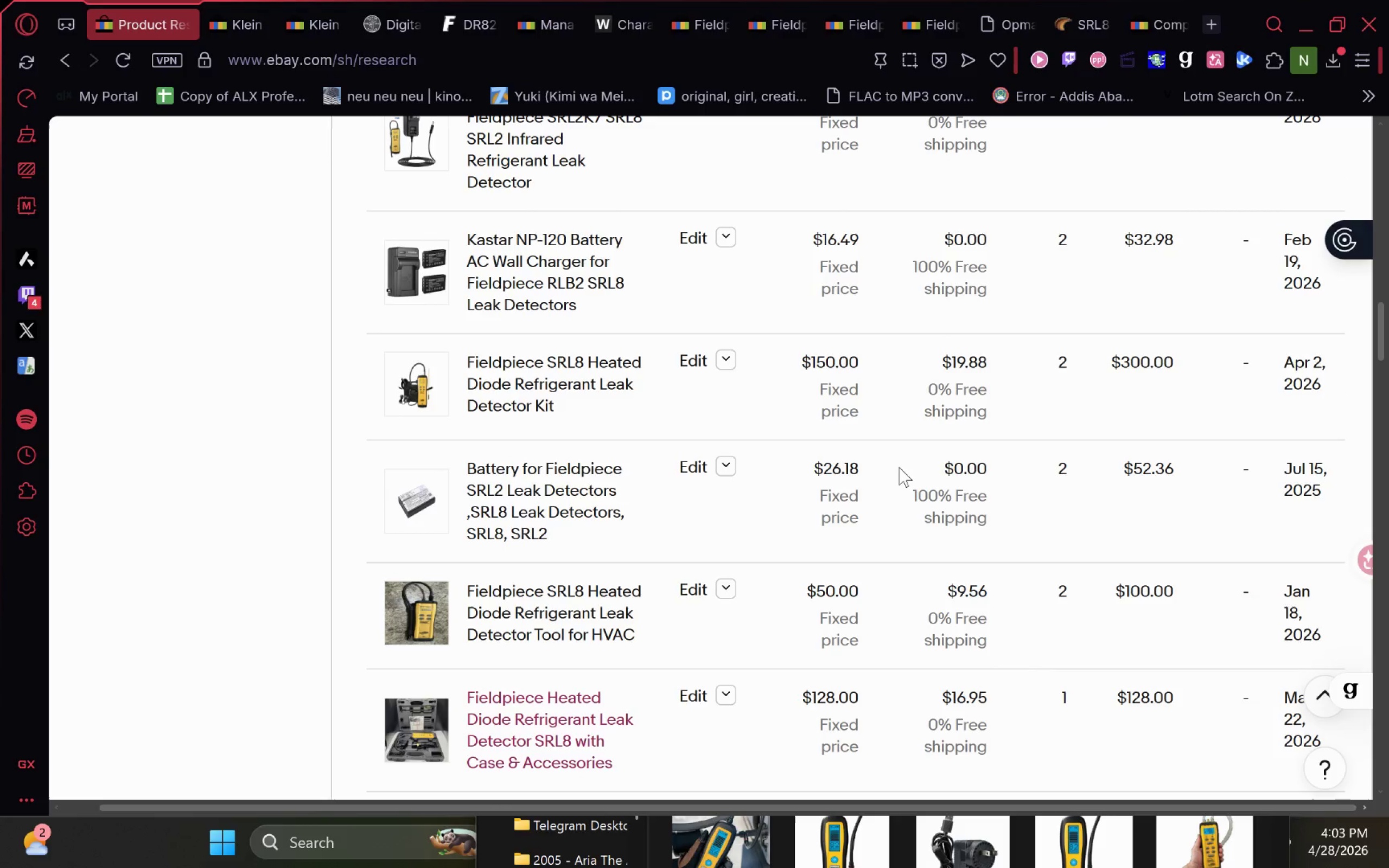 
wait(25.41)
 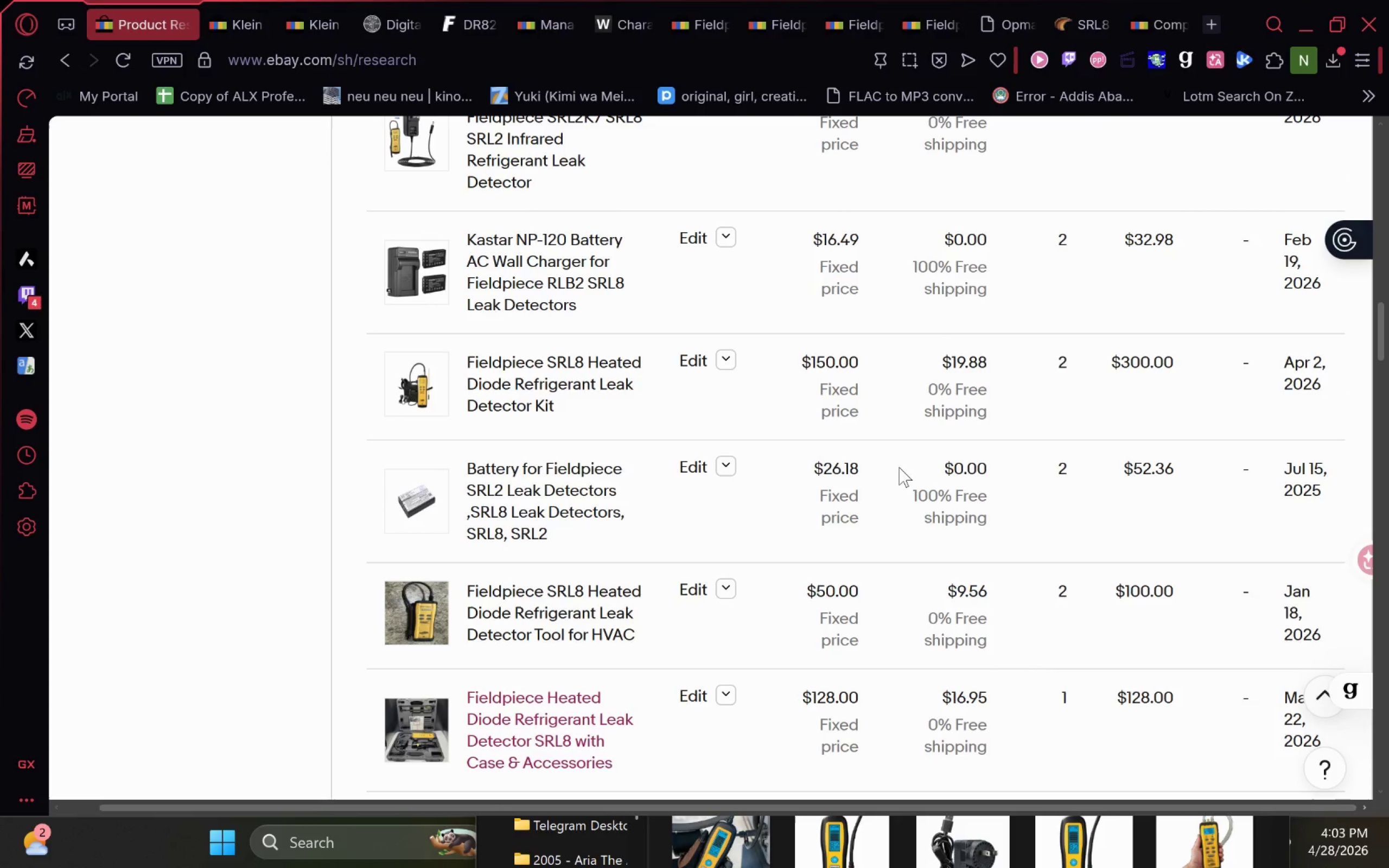 
left_click([1094, 4])